 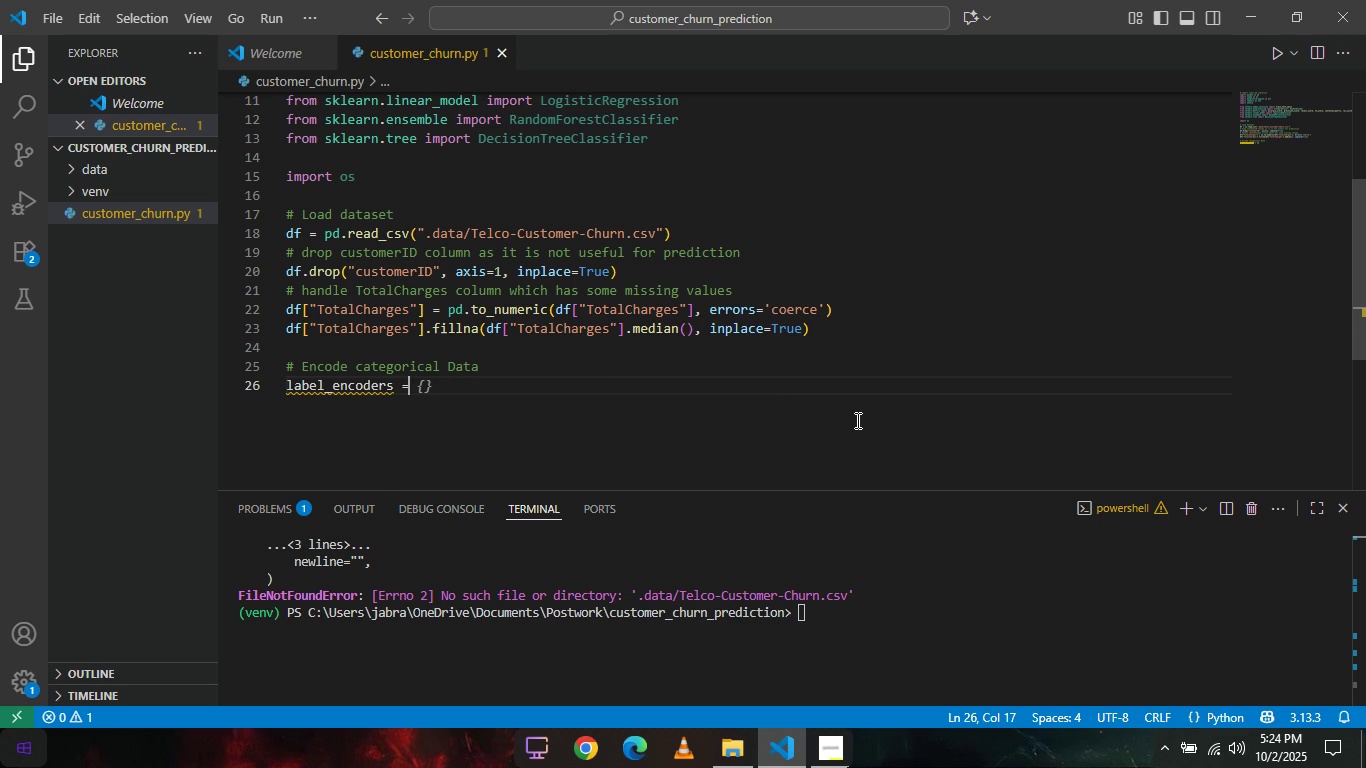 
key(Equal)
 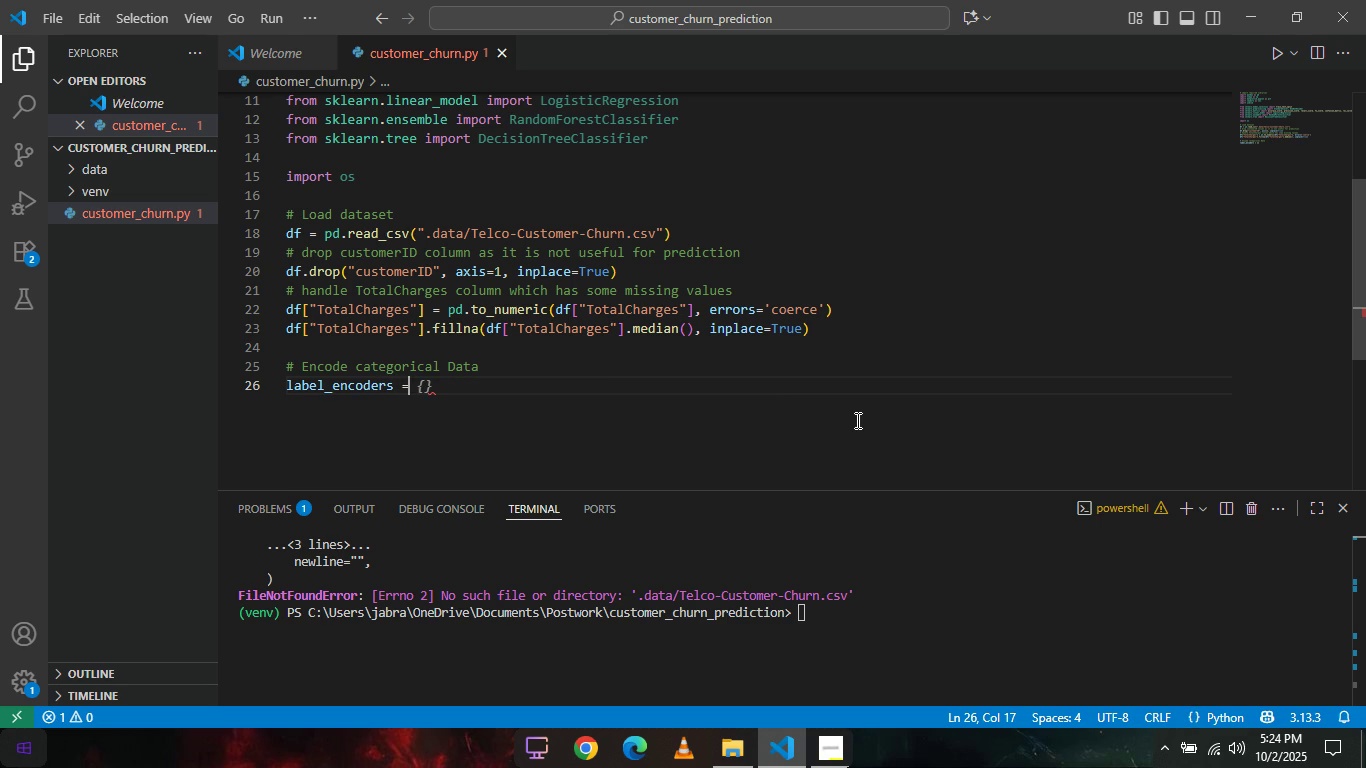 
key(Space)
 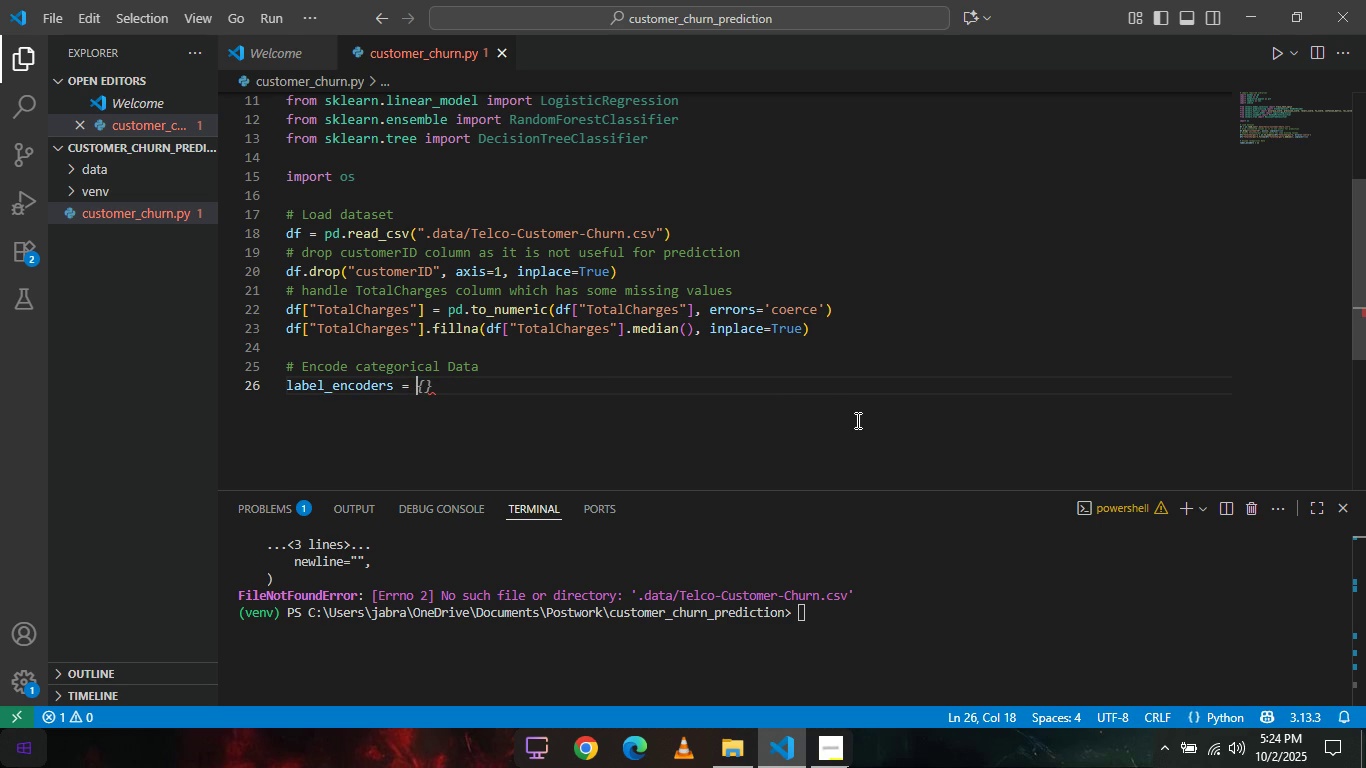 
key(Tab)
 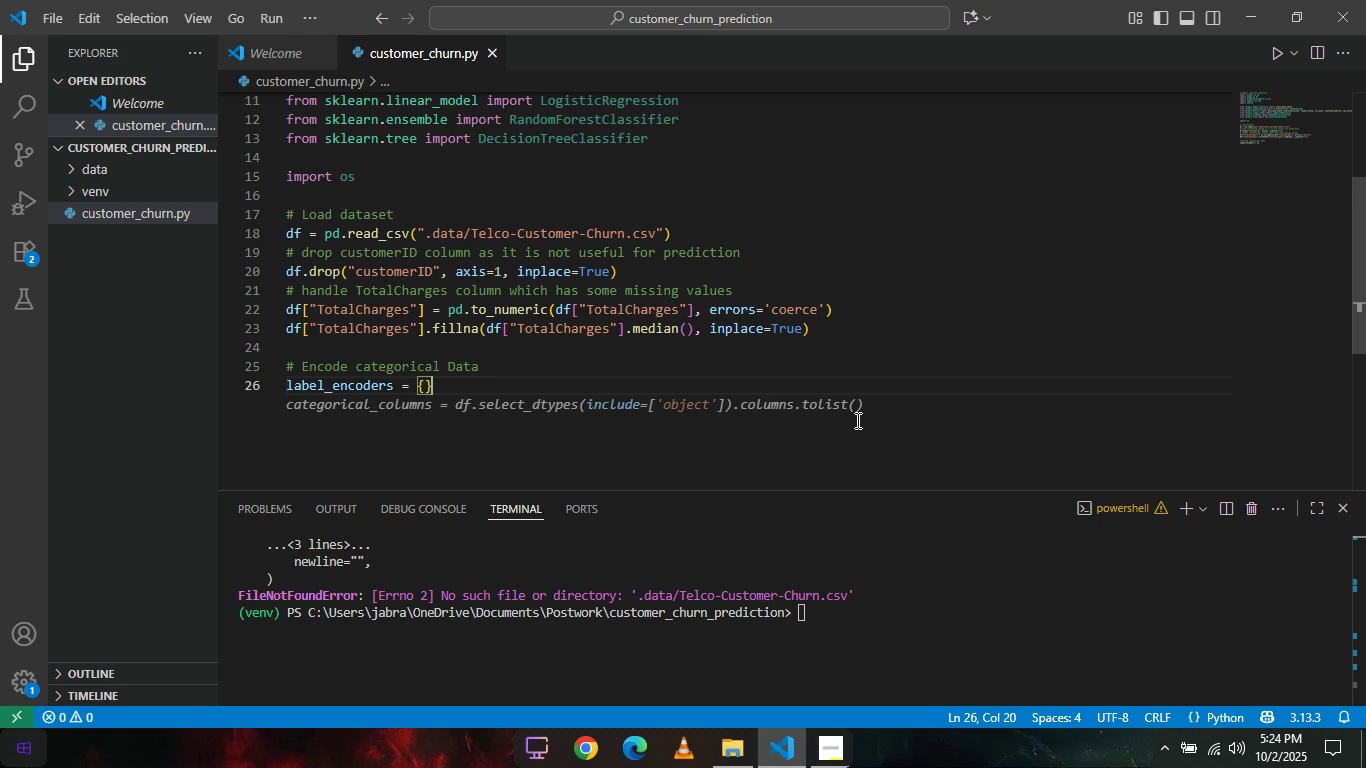 
wait(5.61)
 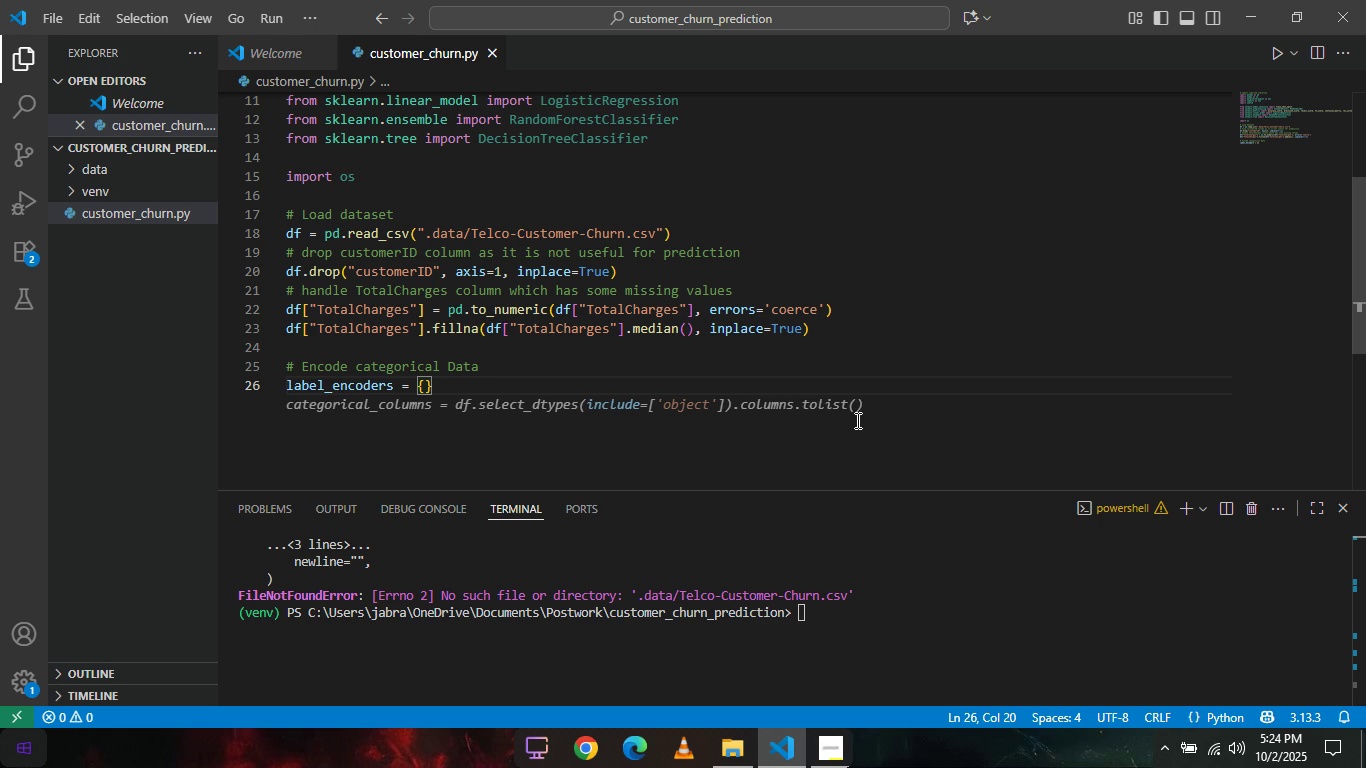 
key(Enter)
 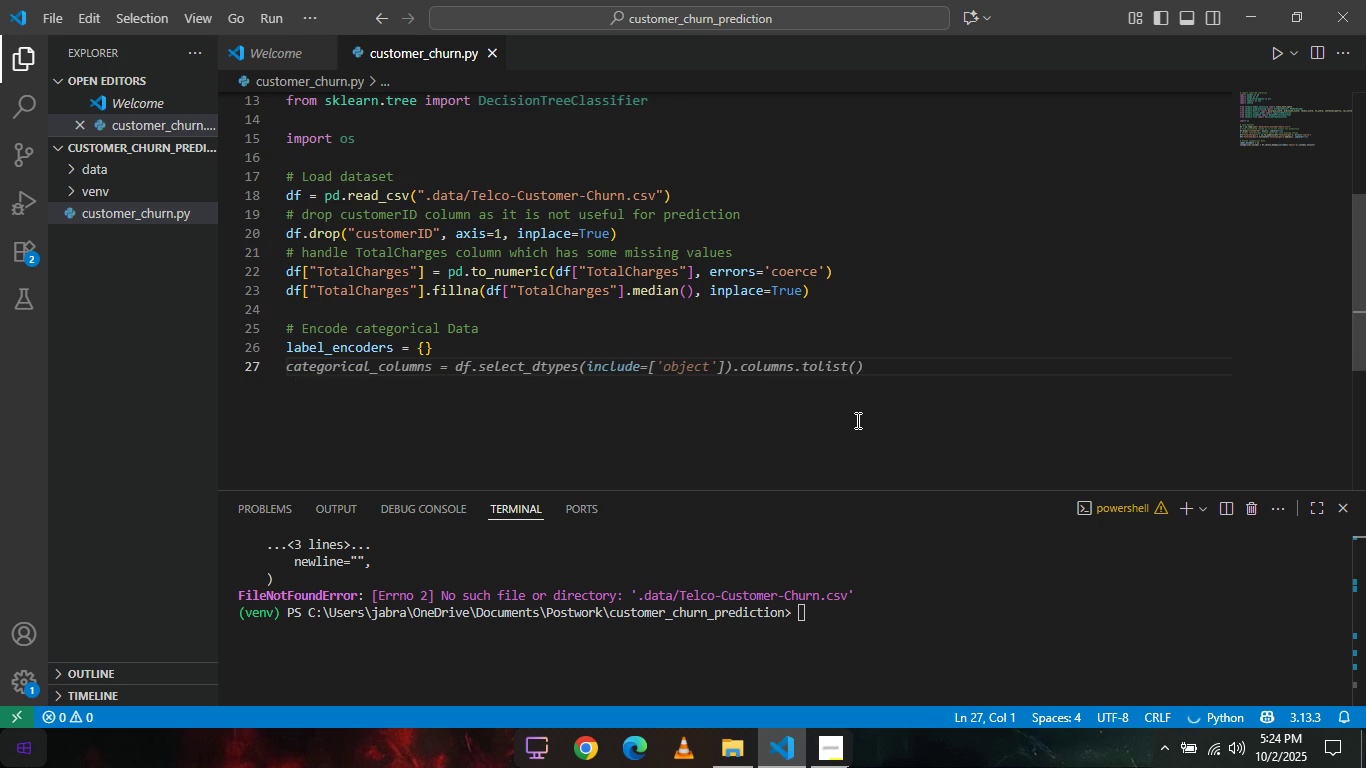 
type(for col in)
 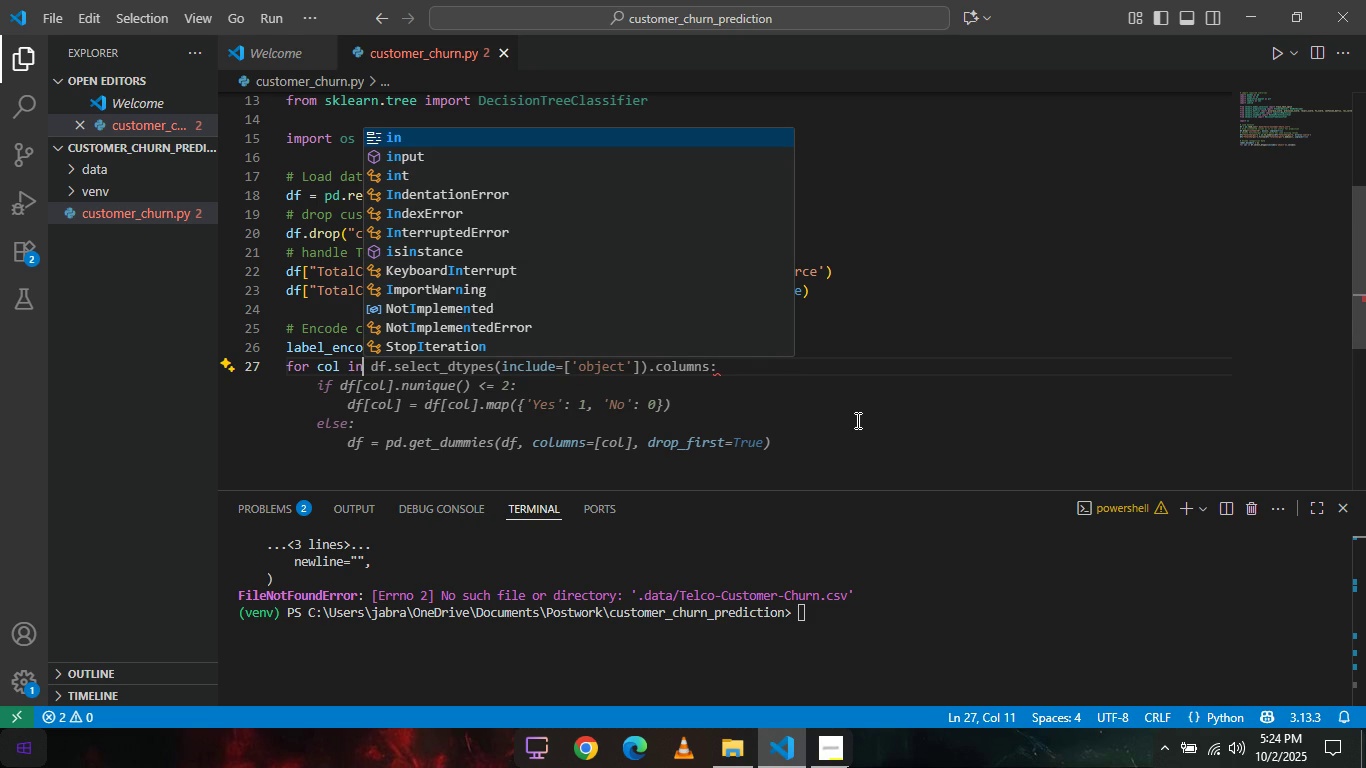 
wait(13.91)
 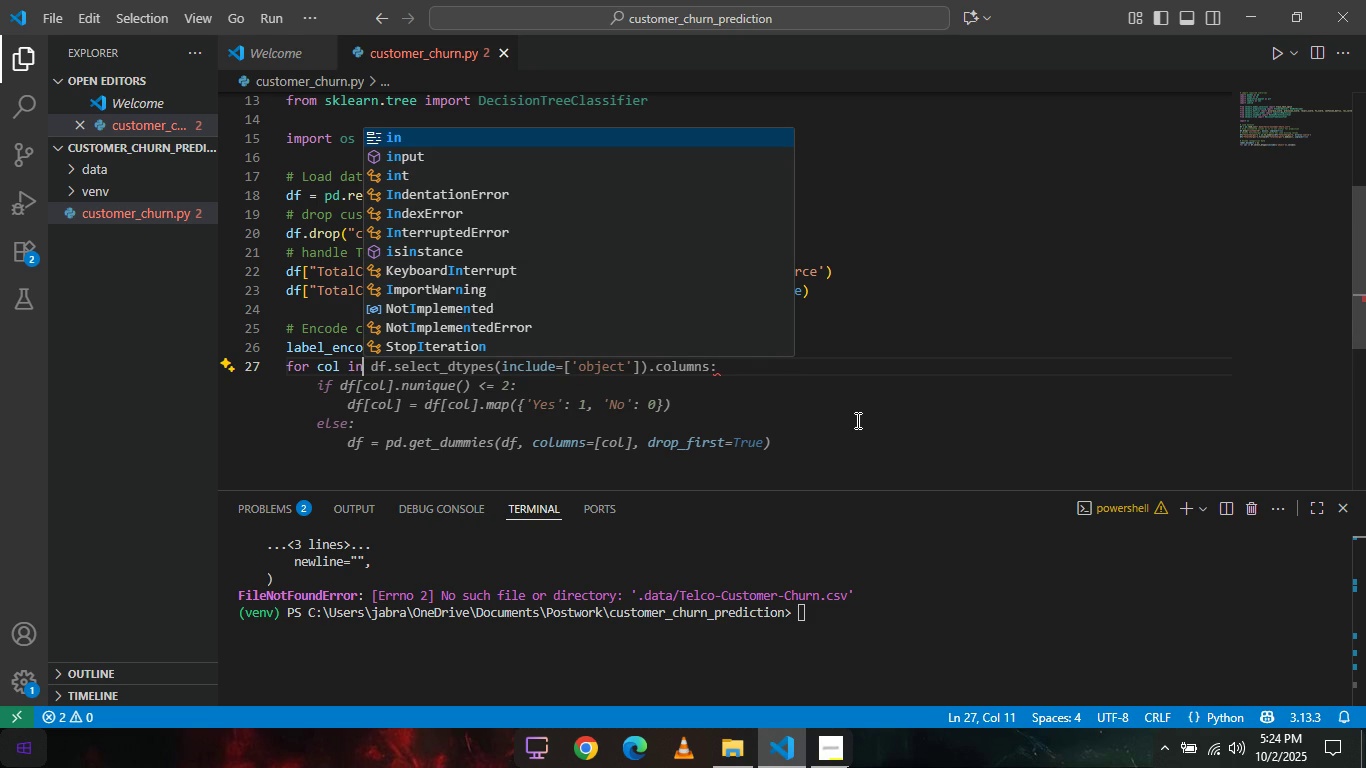 
key(Tab)
 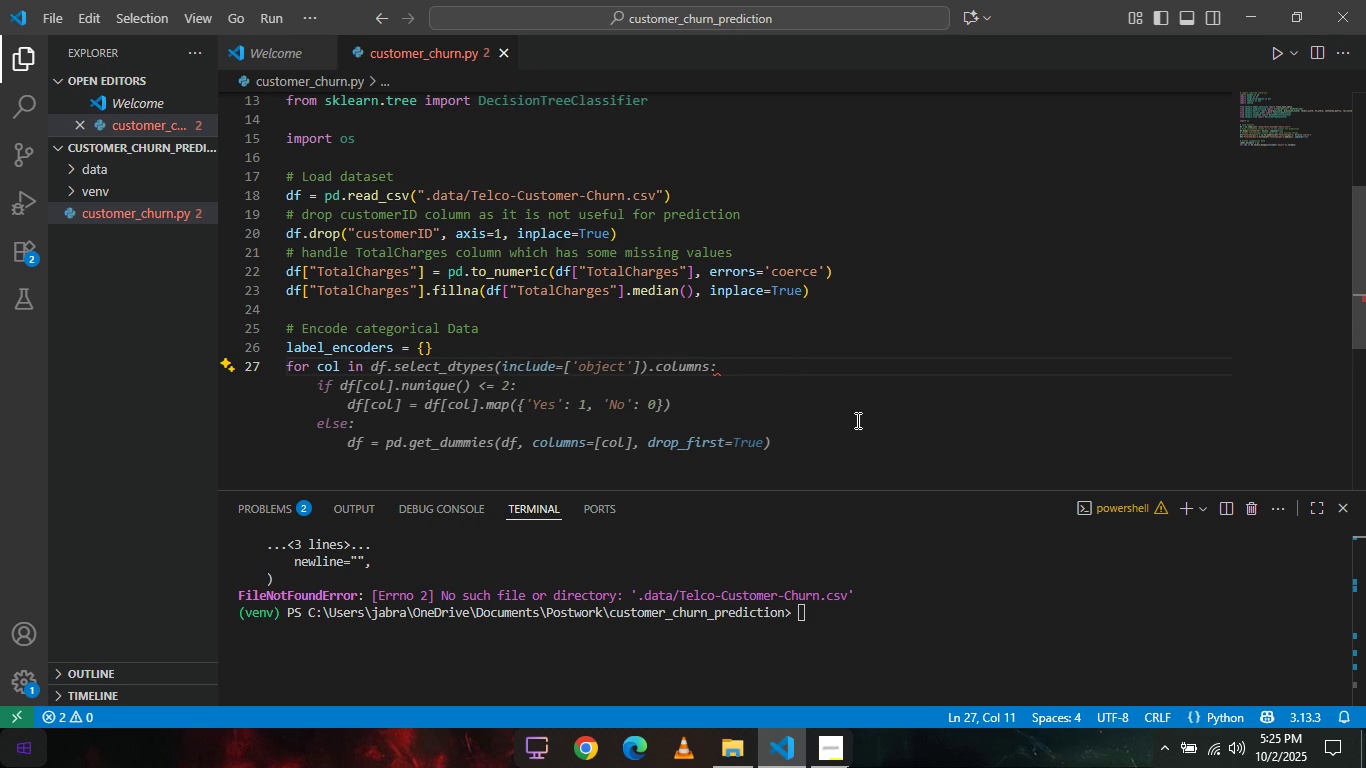 
key(Tab)